 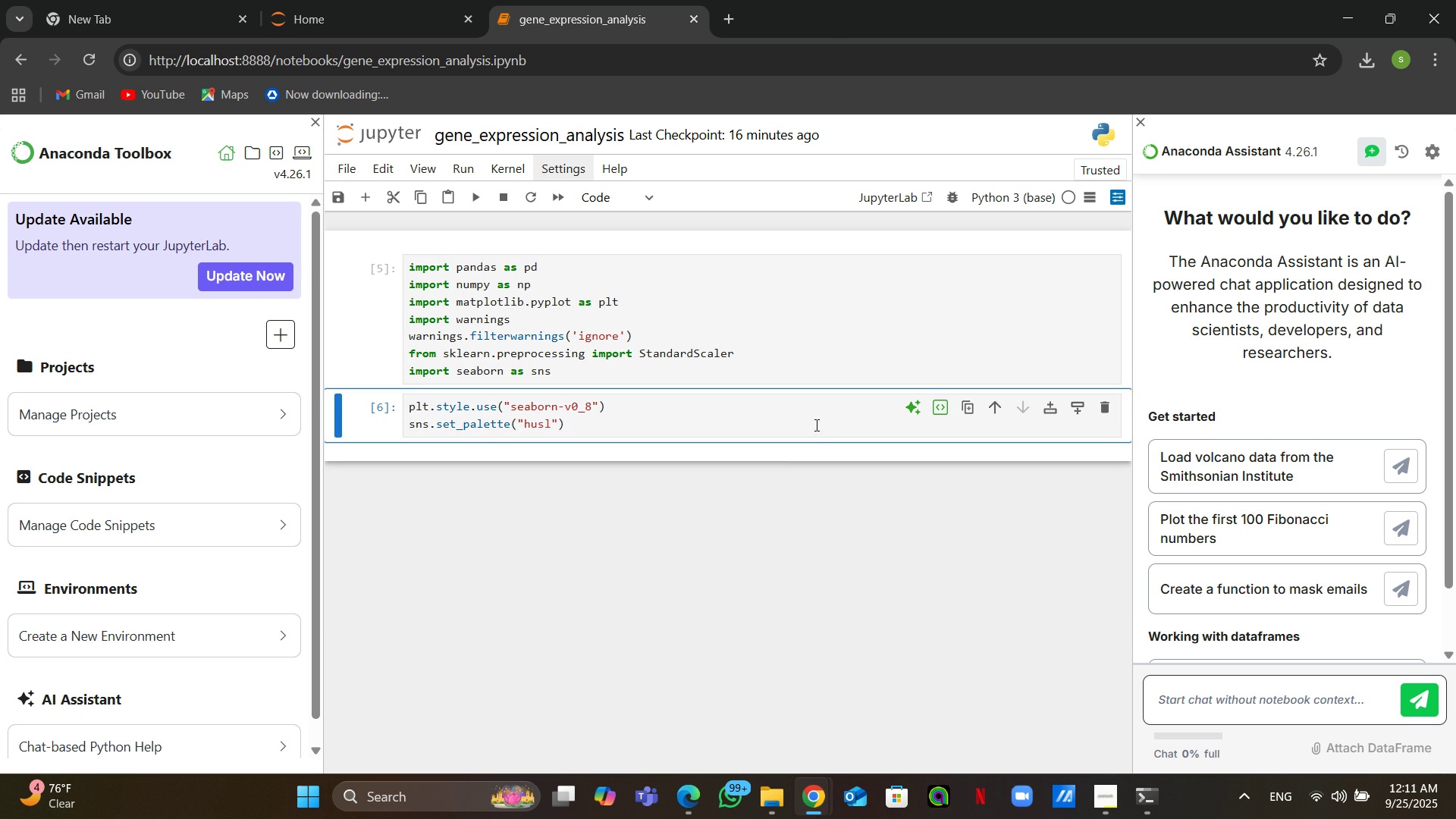 
left_click([746, 469])
 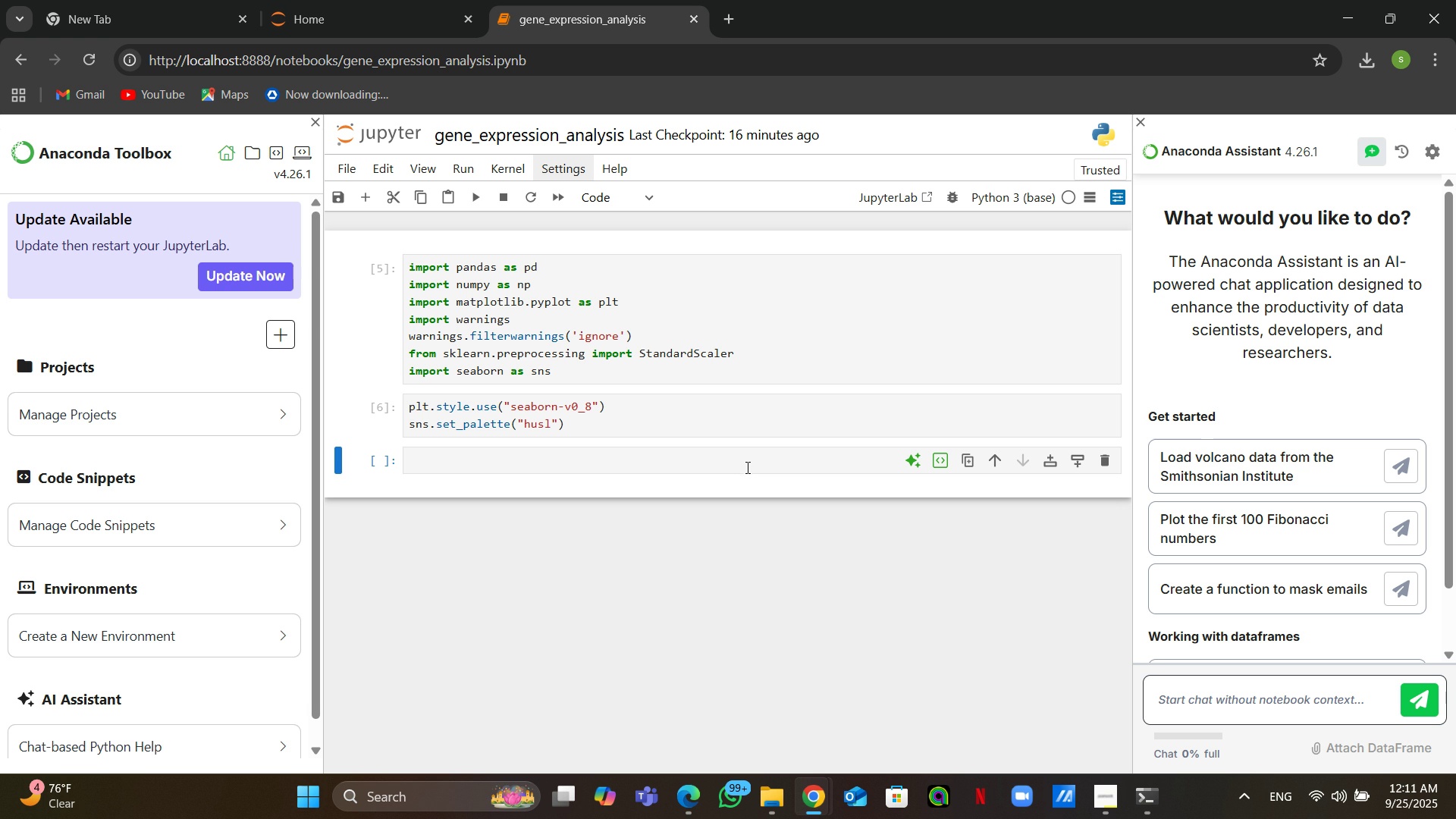 
wait(5.49)
 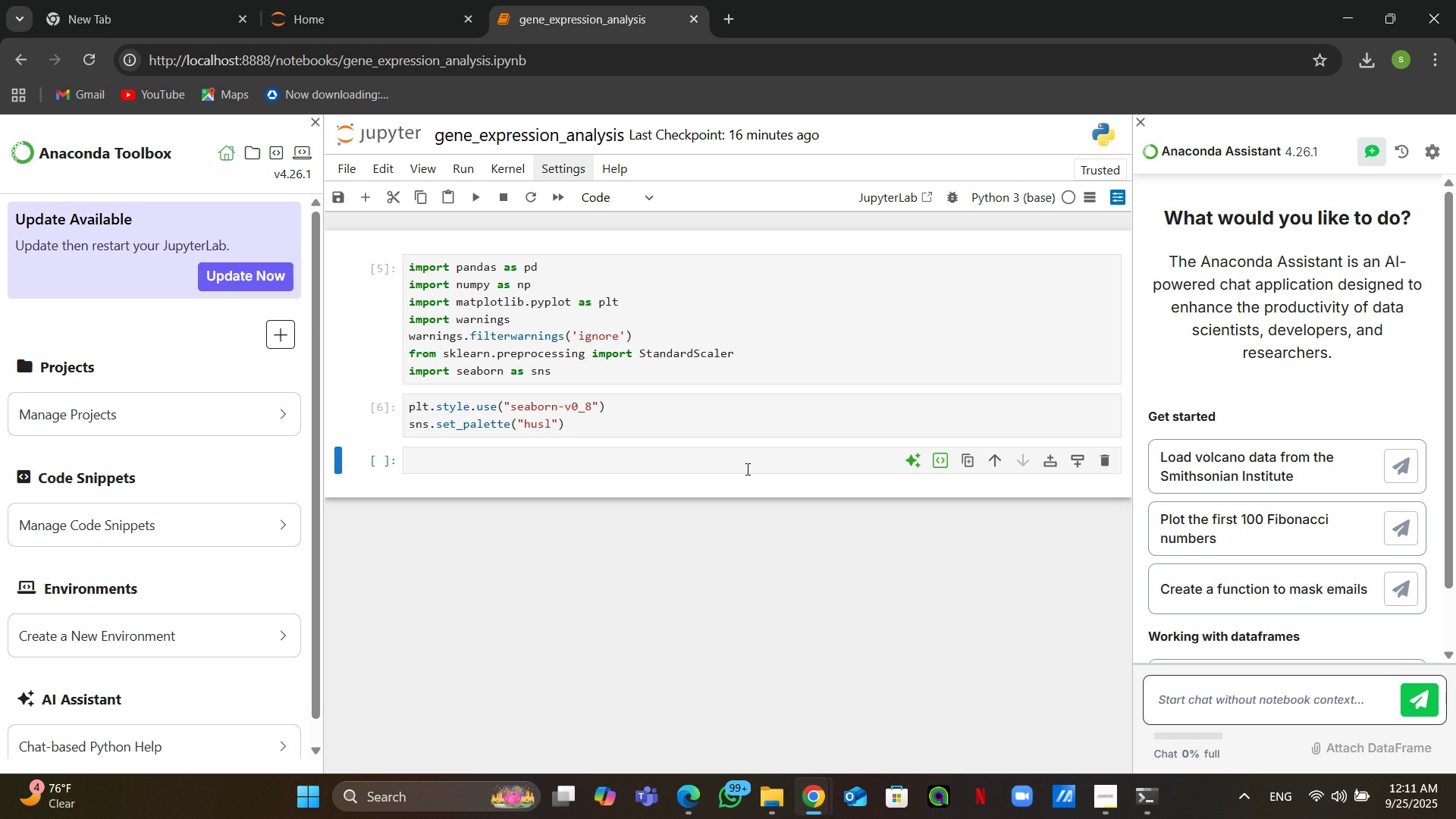 
left_click([746, 467])
 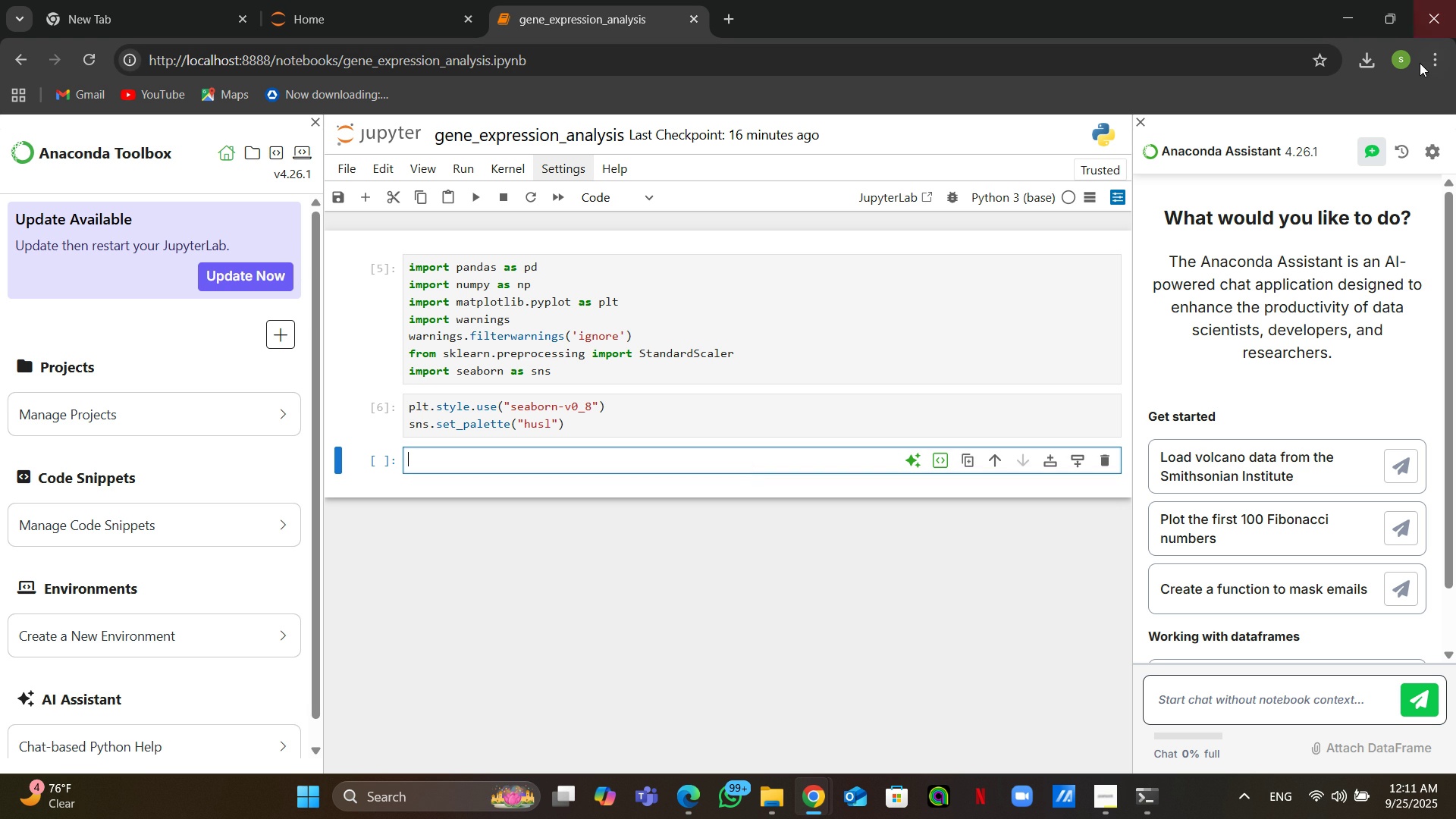 
left_click([1419, 65])
 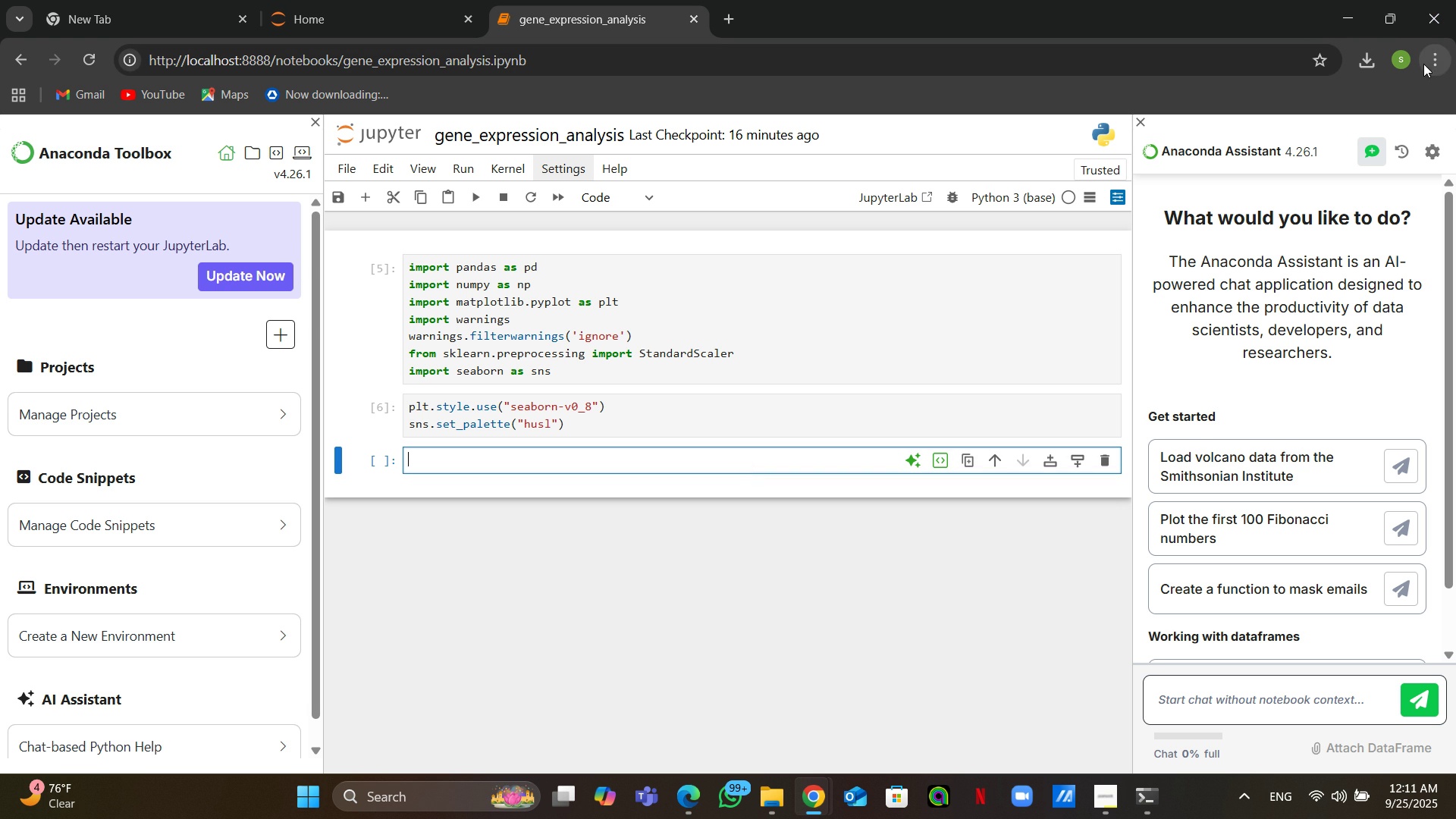 
left_click([1423, 64])
 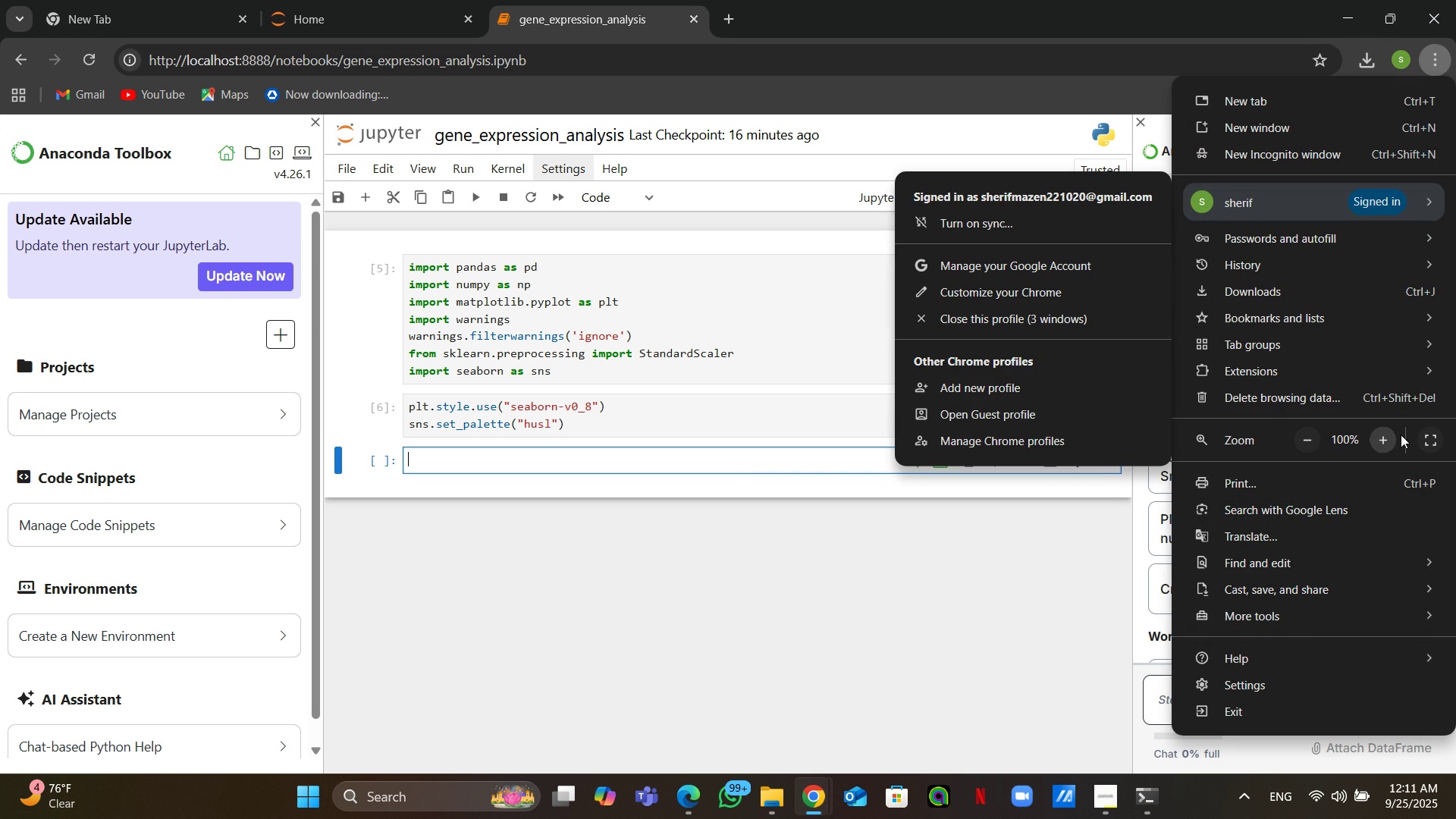 
double_click([1392, 435])
 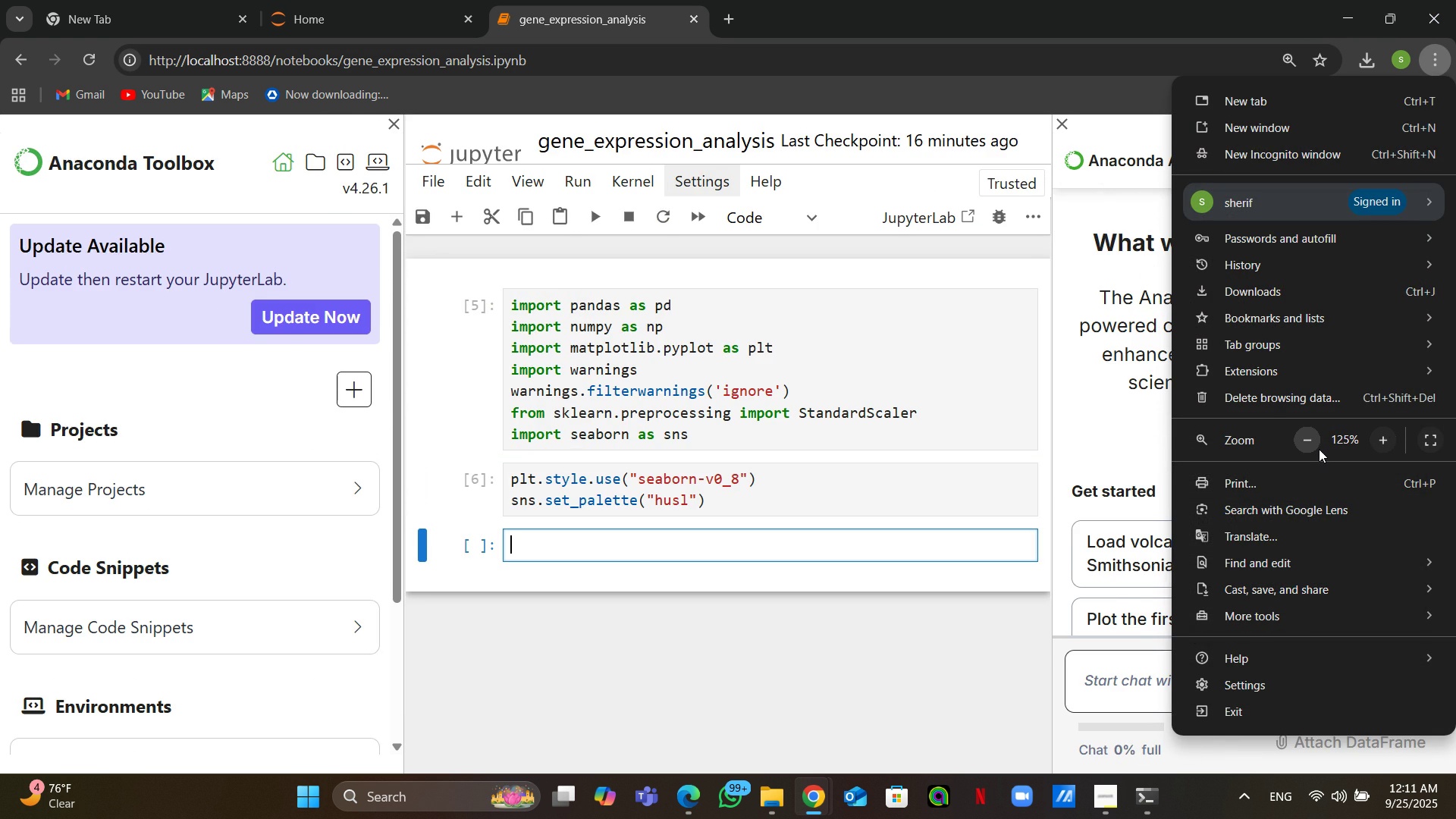 
left_click([1319, 449])
 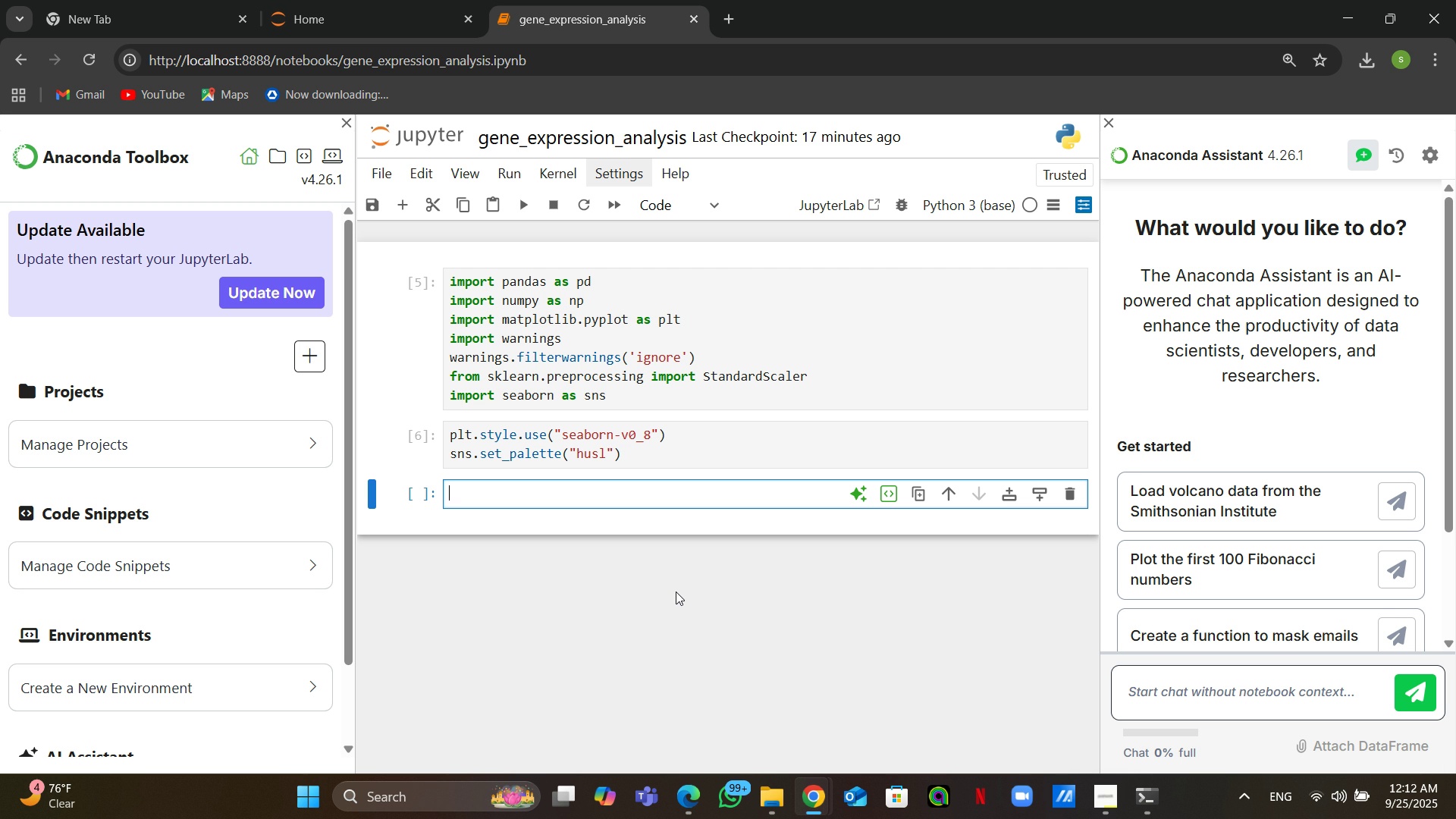 
wait(68.26)
 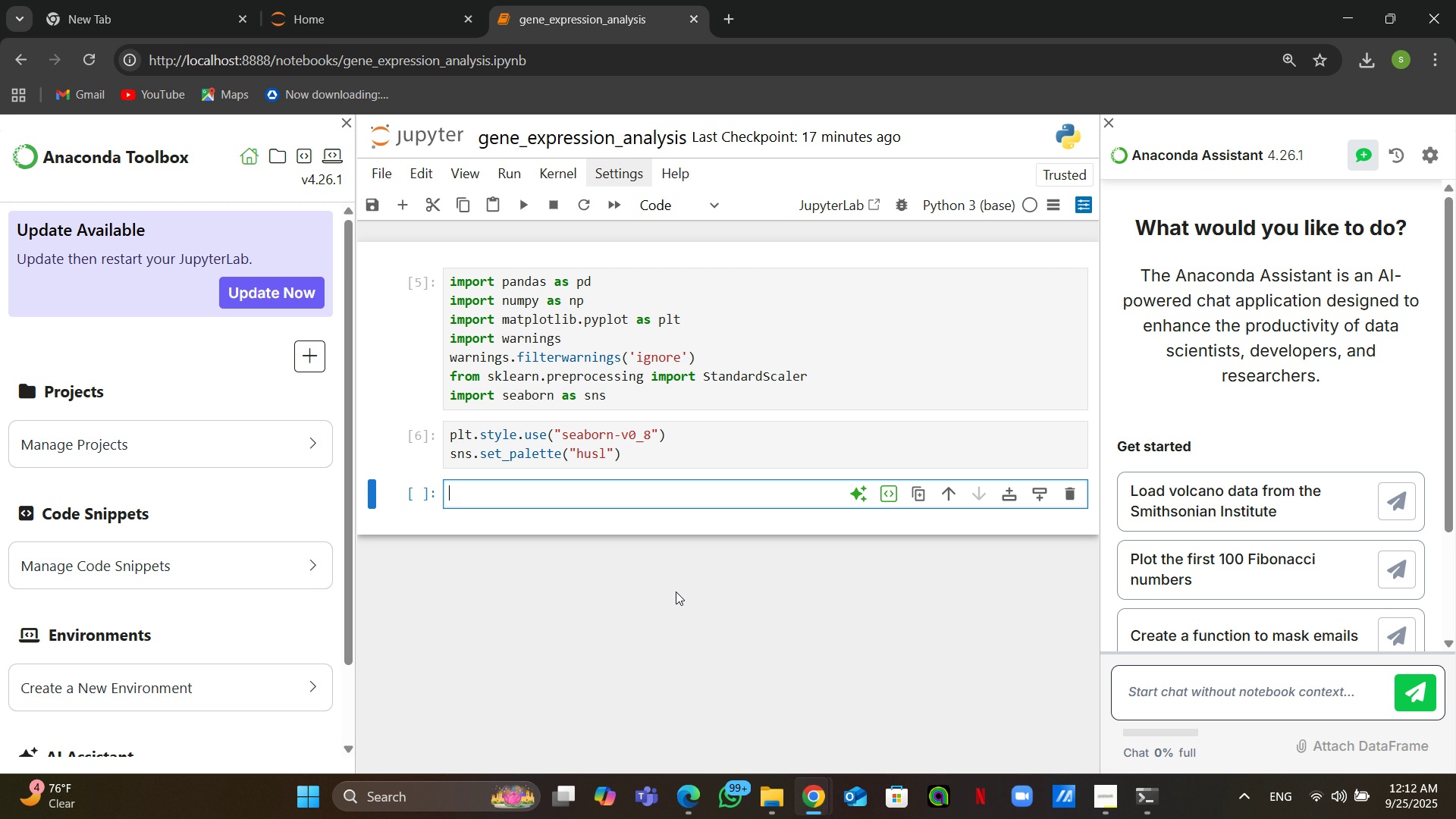 
left_click([707, 493])
 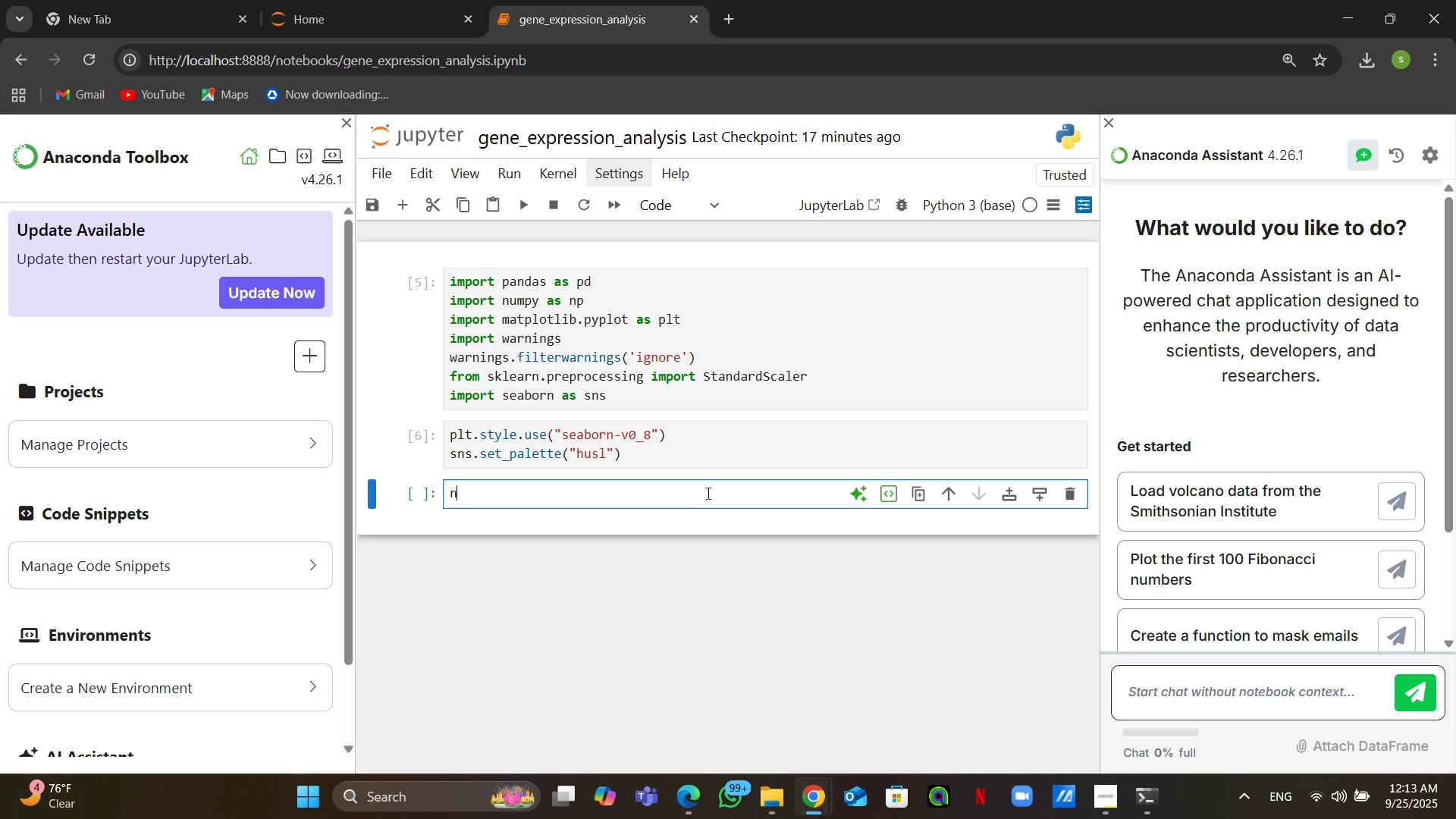 
type(np.random)
 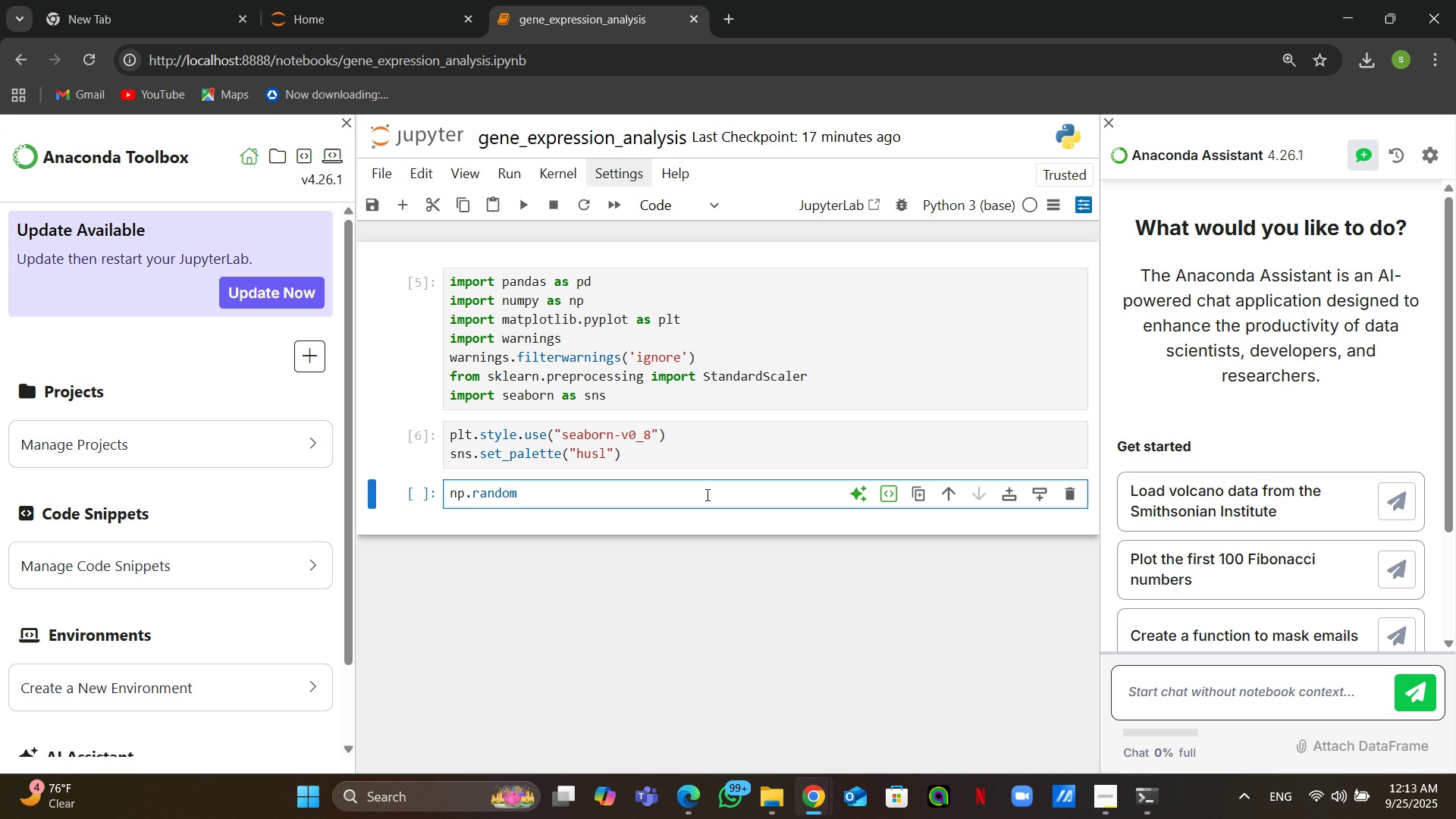 
type(.seed(42))